 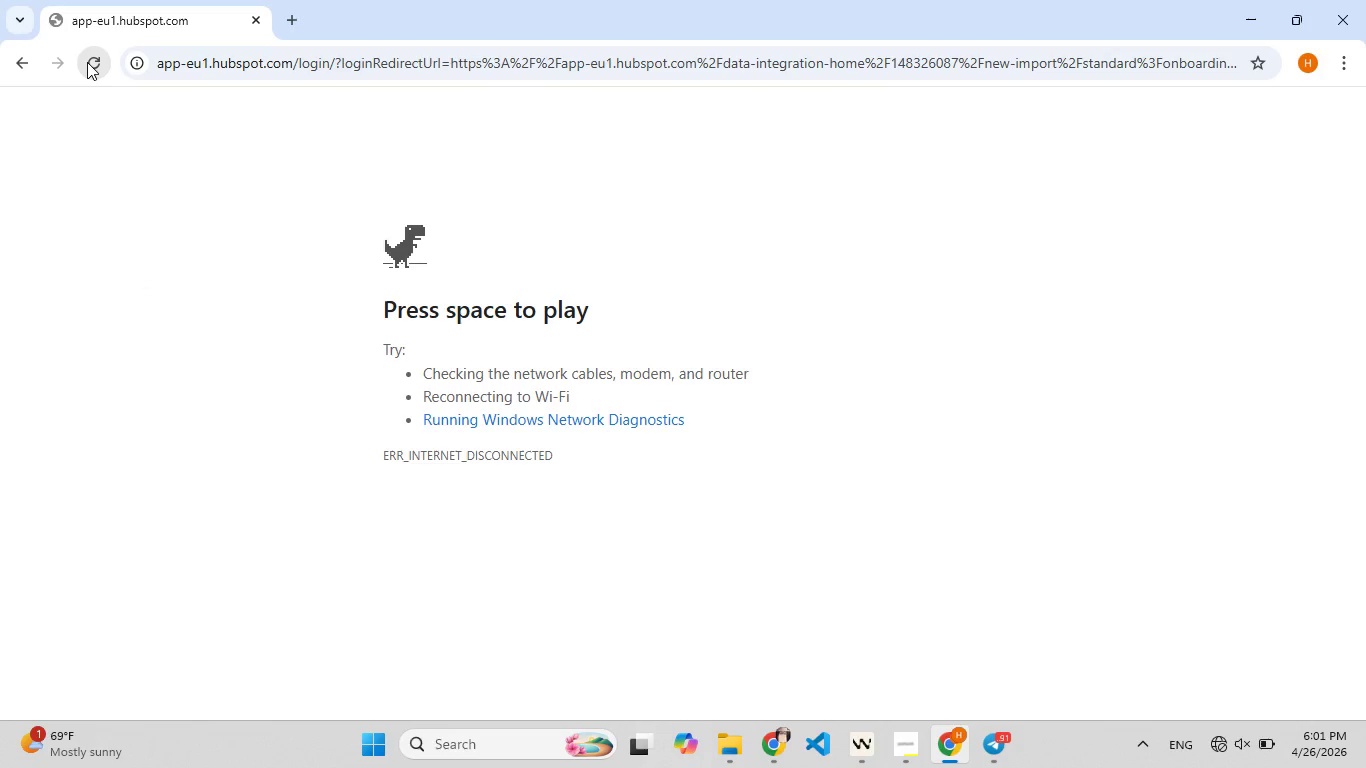 
left_click([87, 62])
 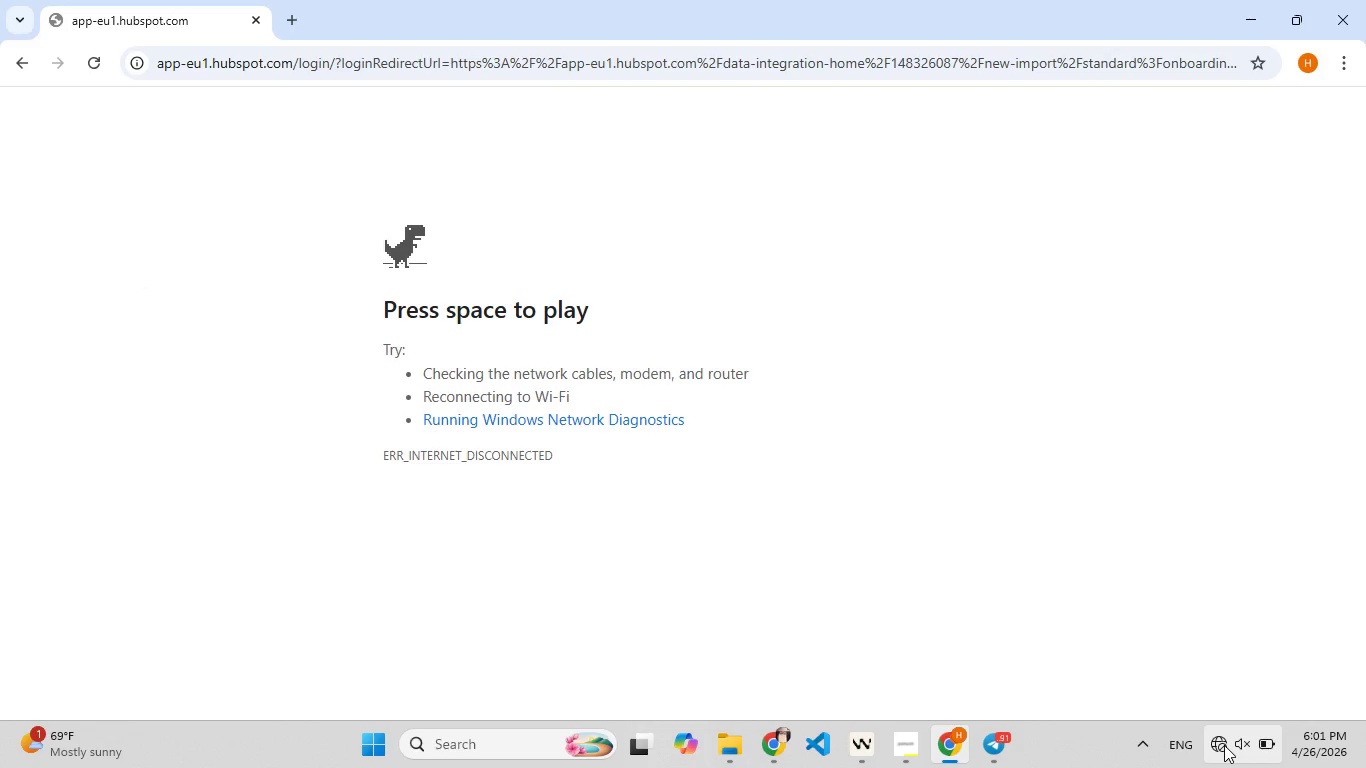 
left_click([1226, 744])
 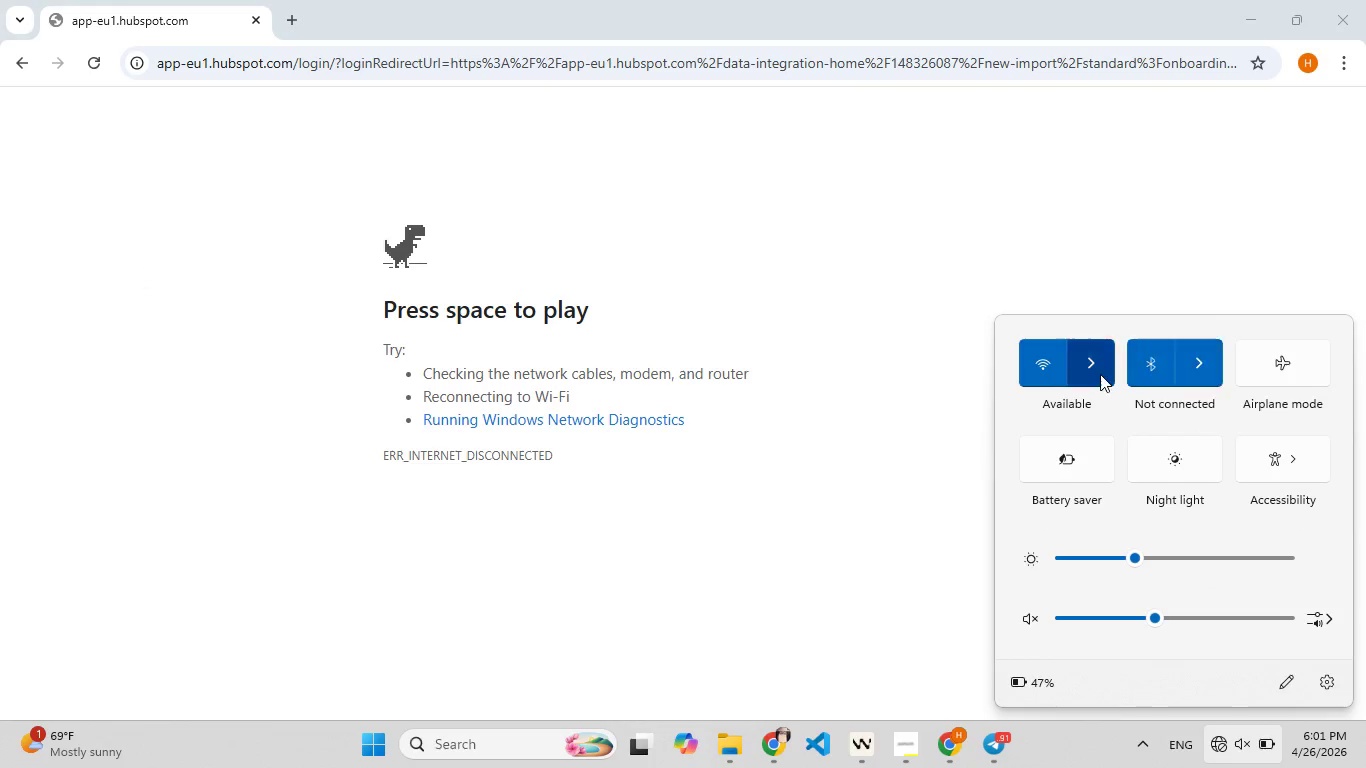 
left_click([1099, 374])
 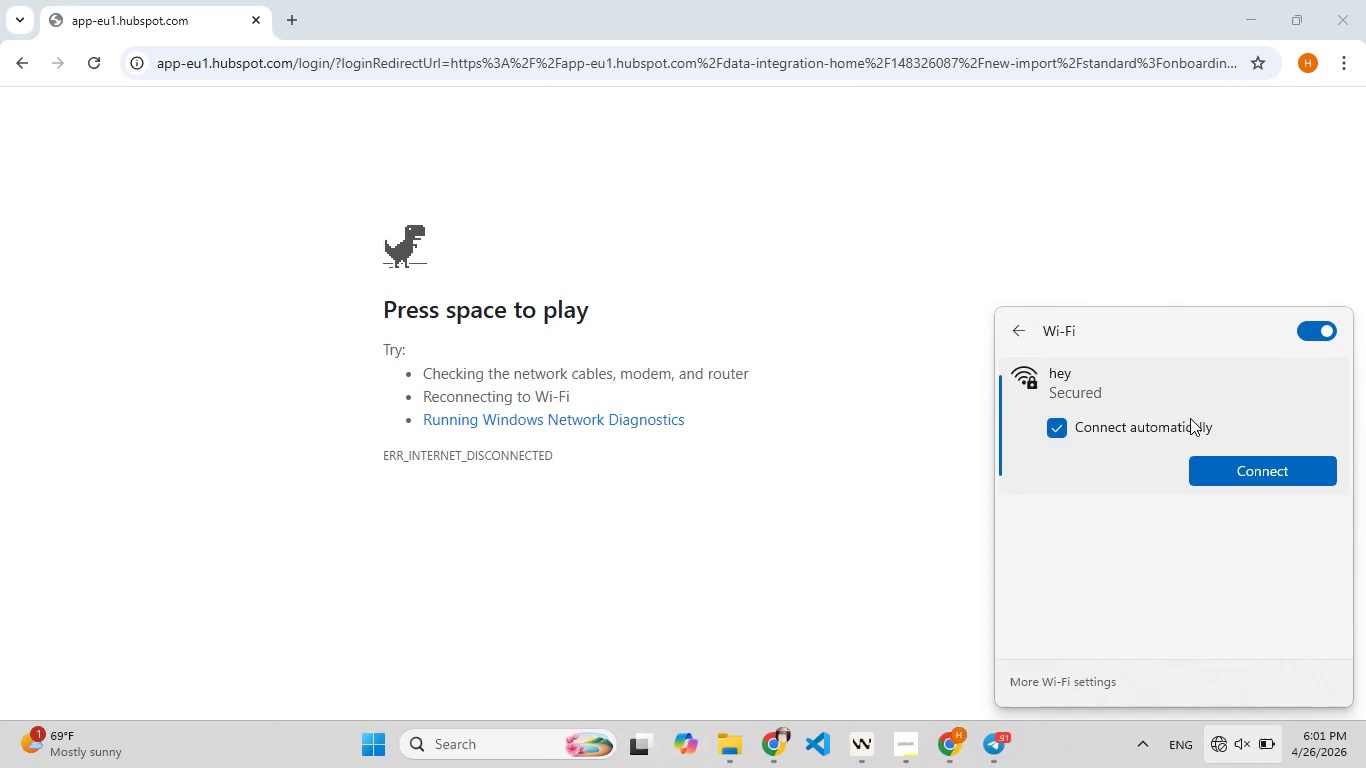 
left_click([1264, 468])
 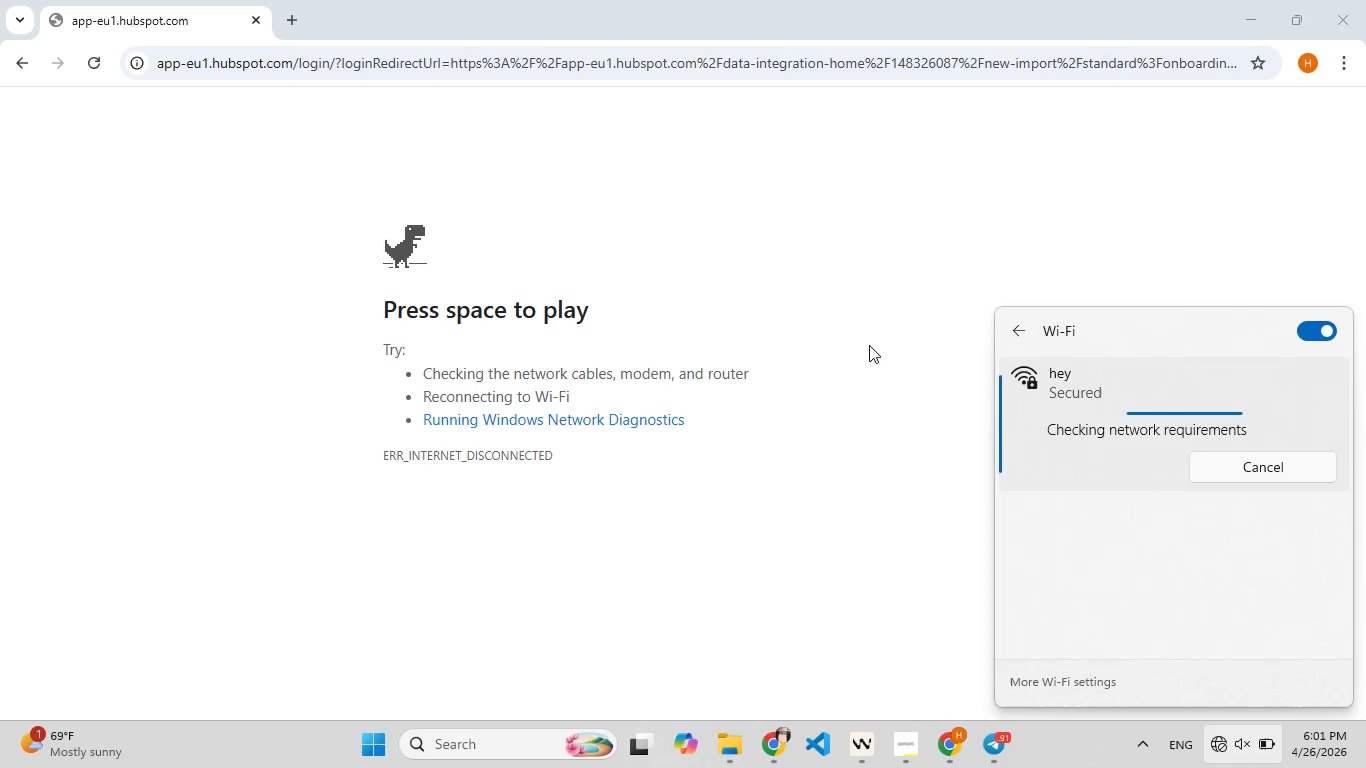 
wait(6.33)
 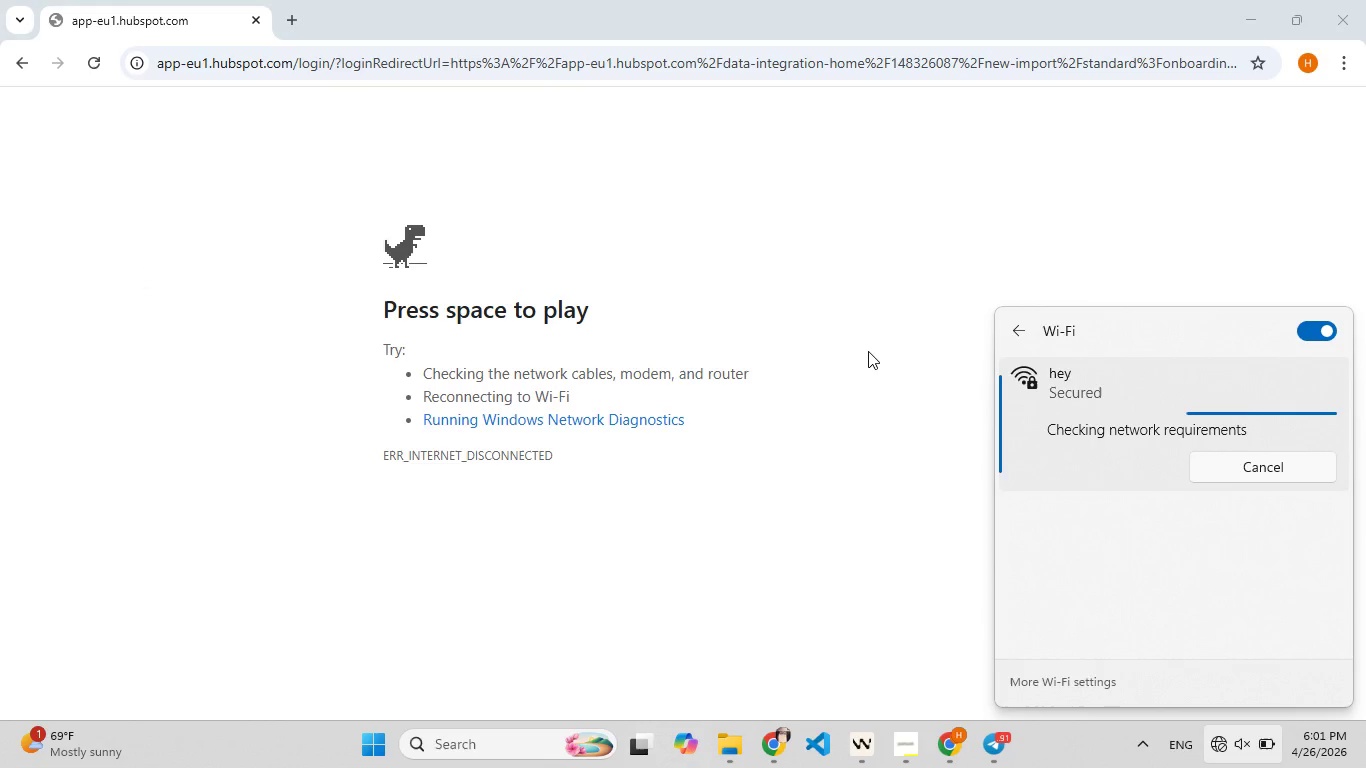 
left_click([869, 345])
 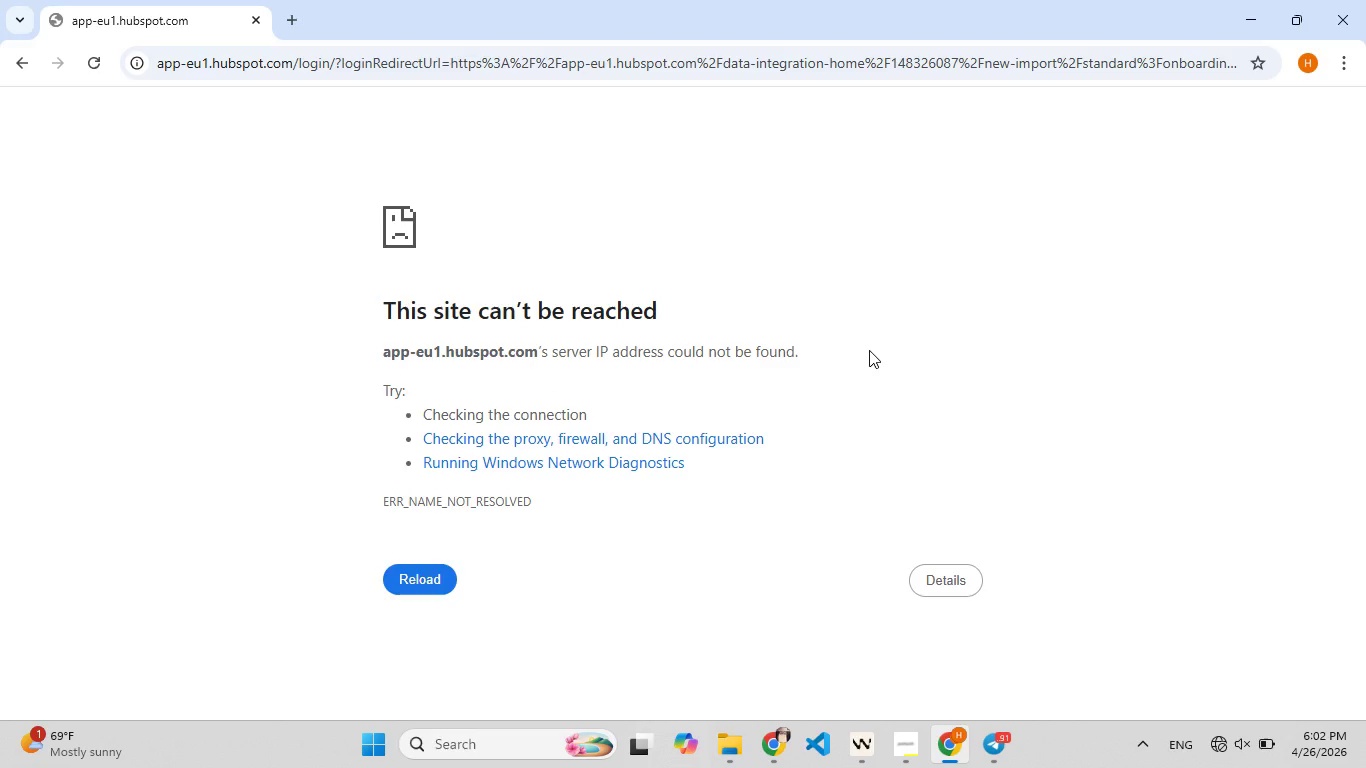 
wait(11.83)
 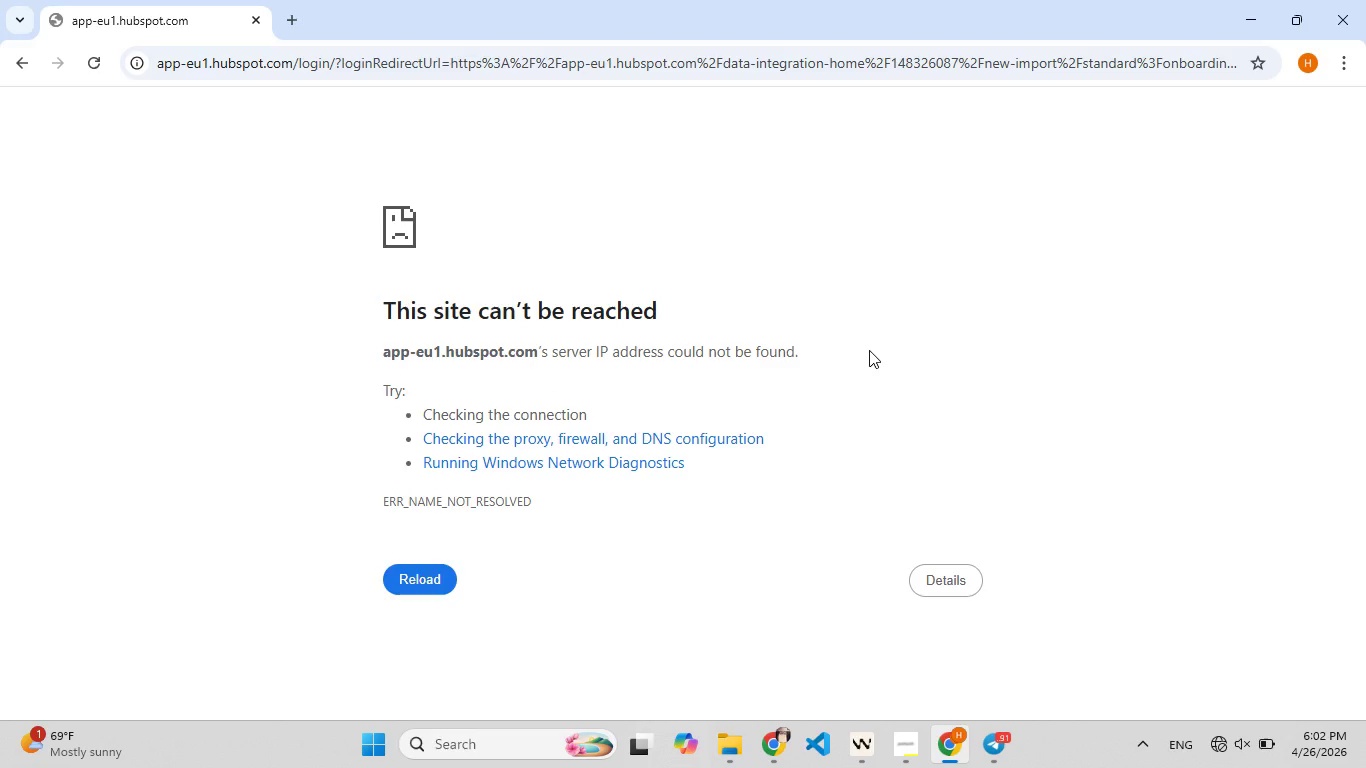 
left_click([1217, 741])
 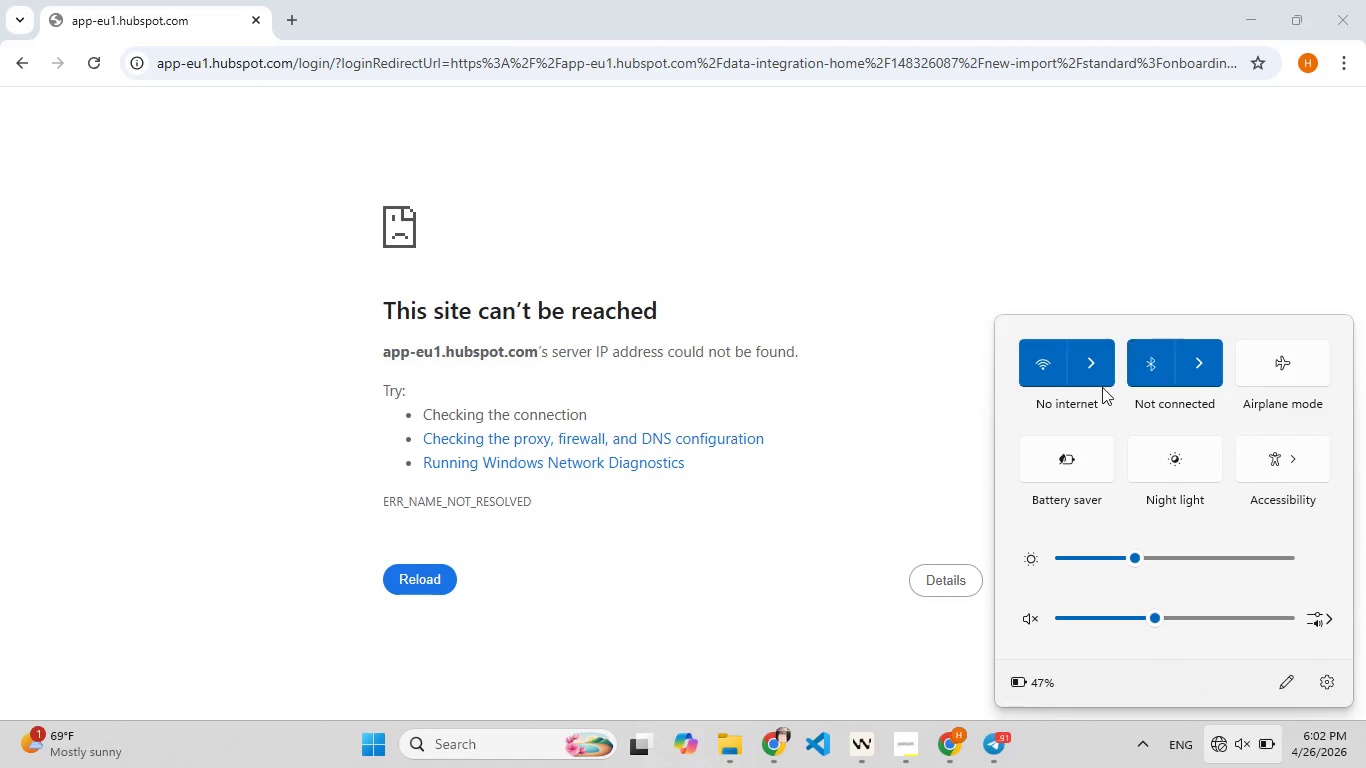 
left_click([1093, 384])
 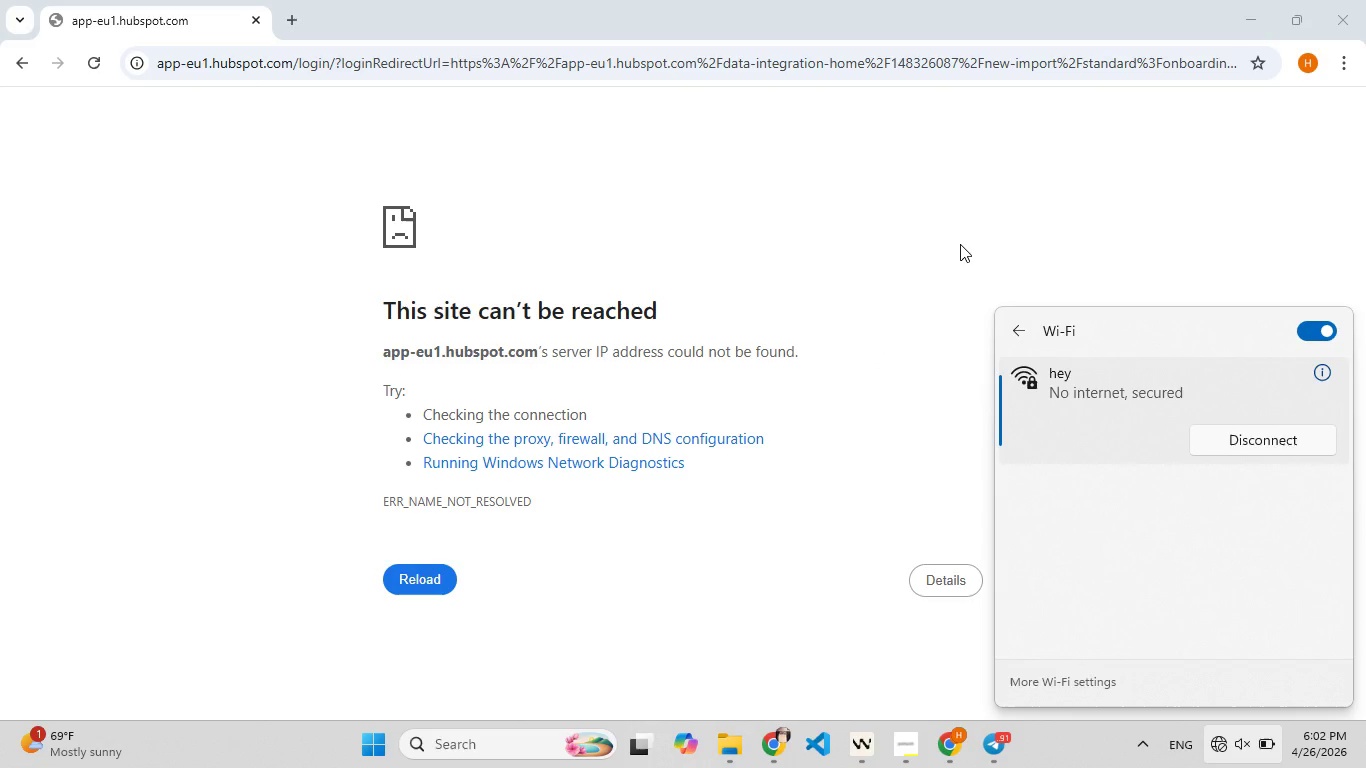 
left_click([960, 244])
 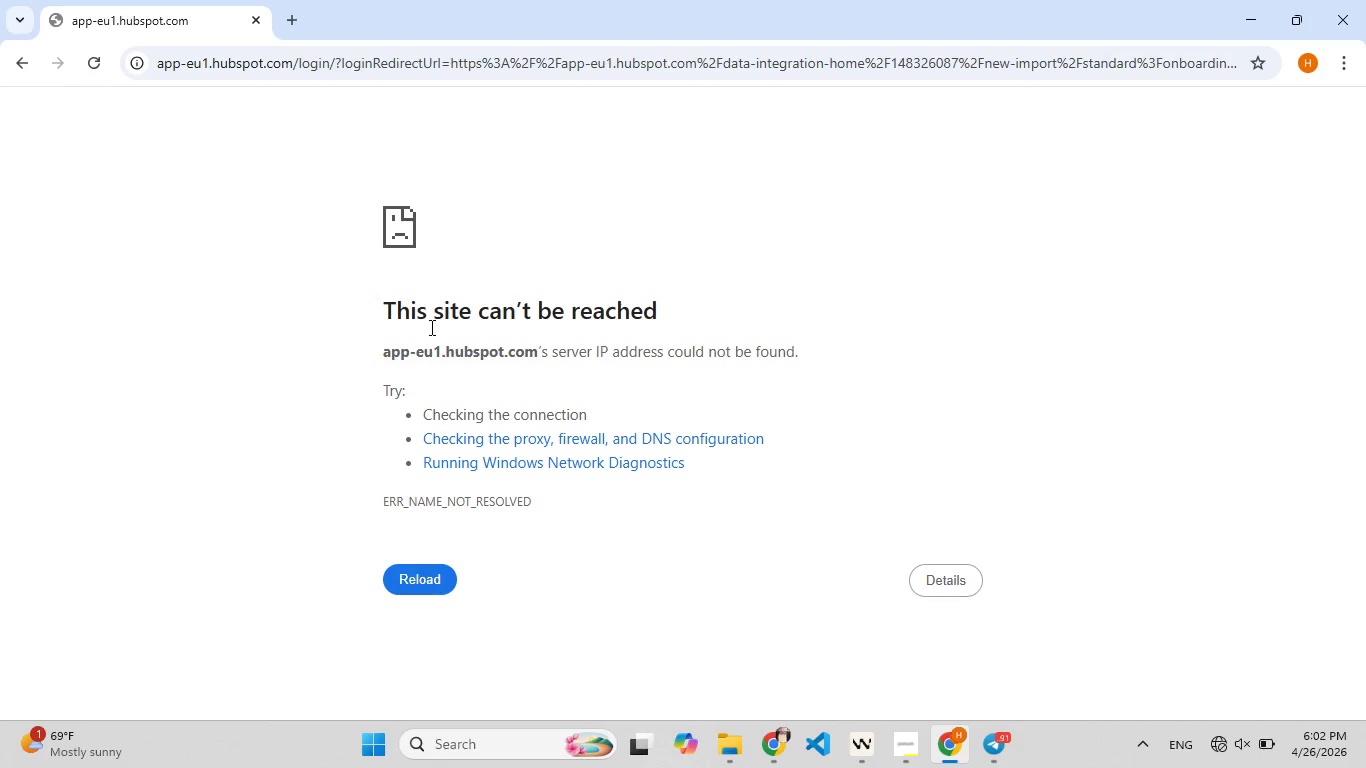 
wait(5.28)
 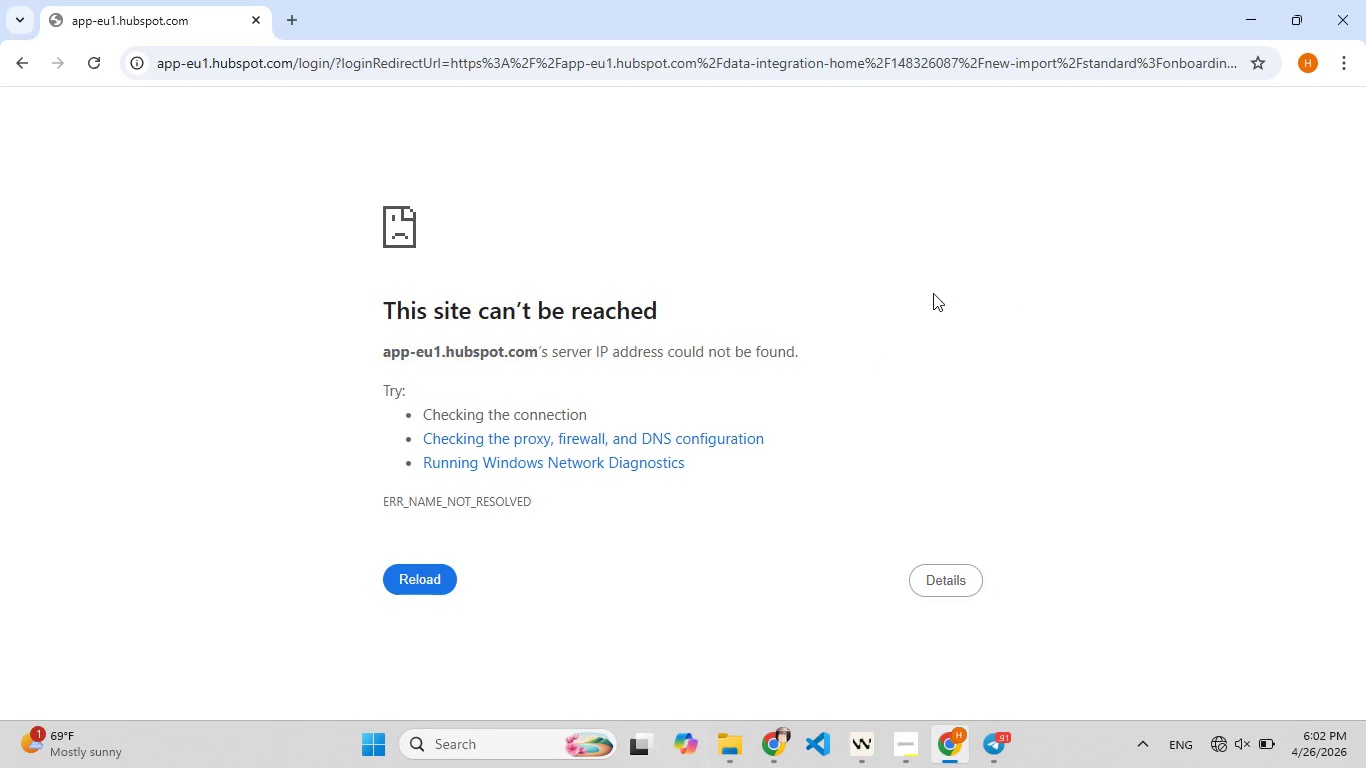 
left_click([1106, 377])
 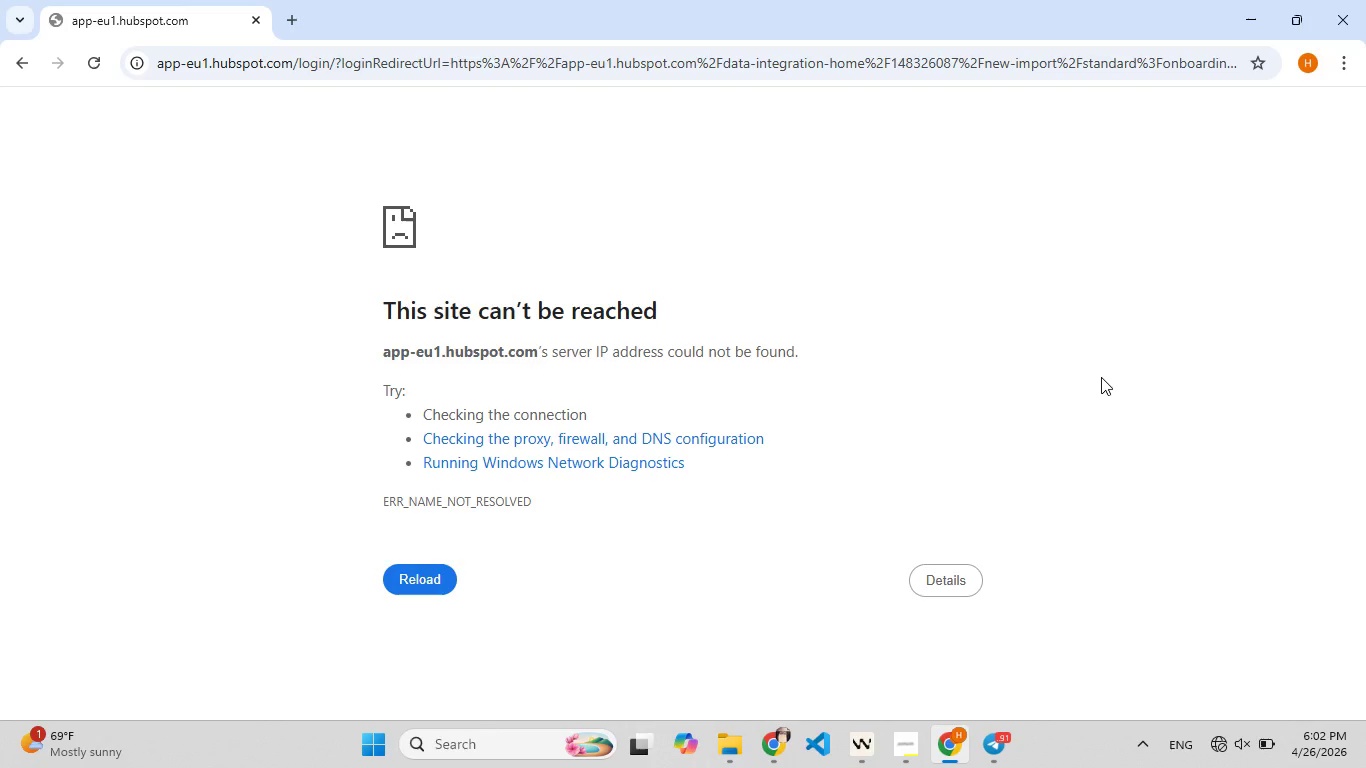 
wait(27.8)
 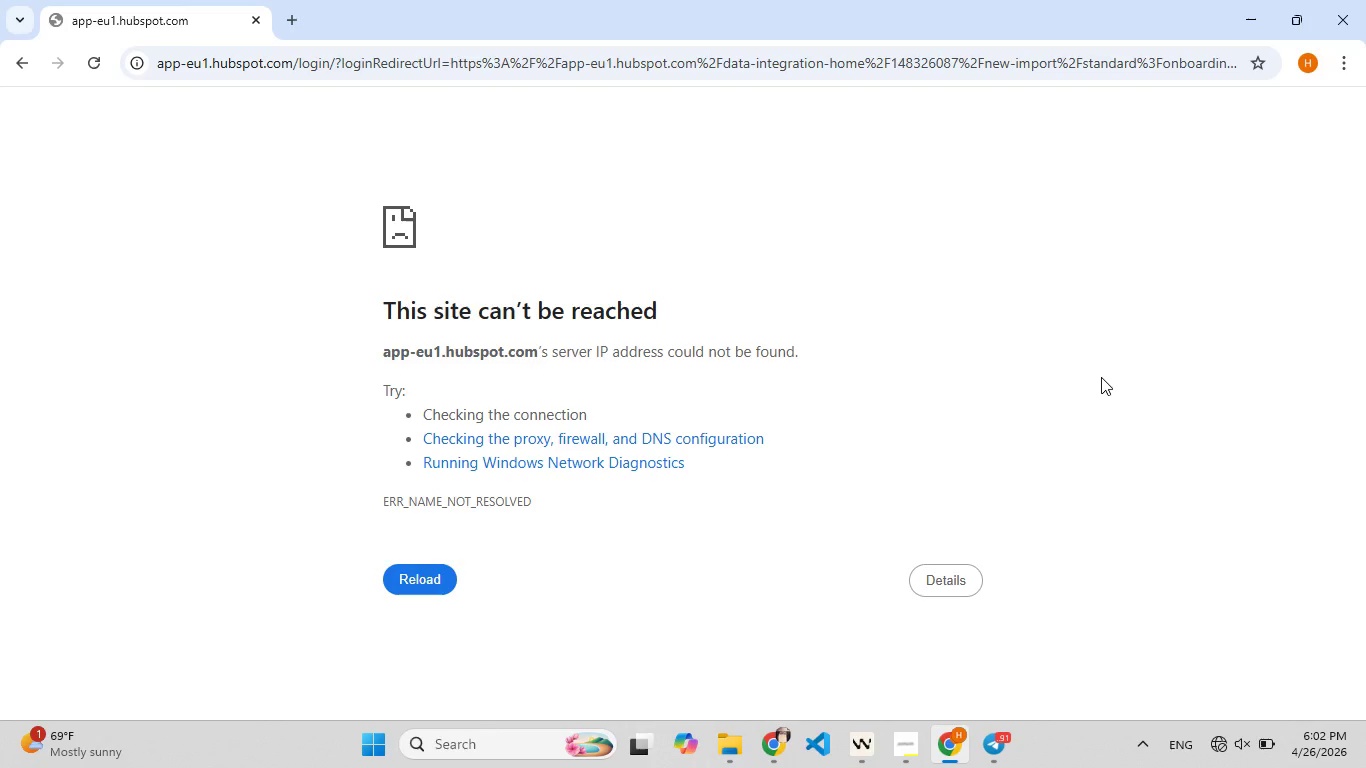 
left_click([1223, 744])
 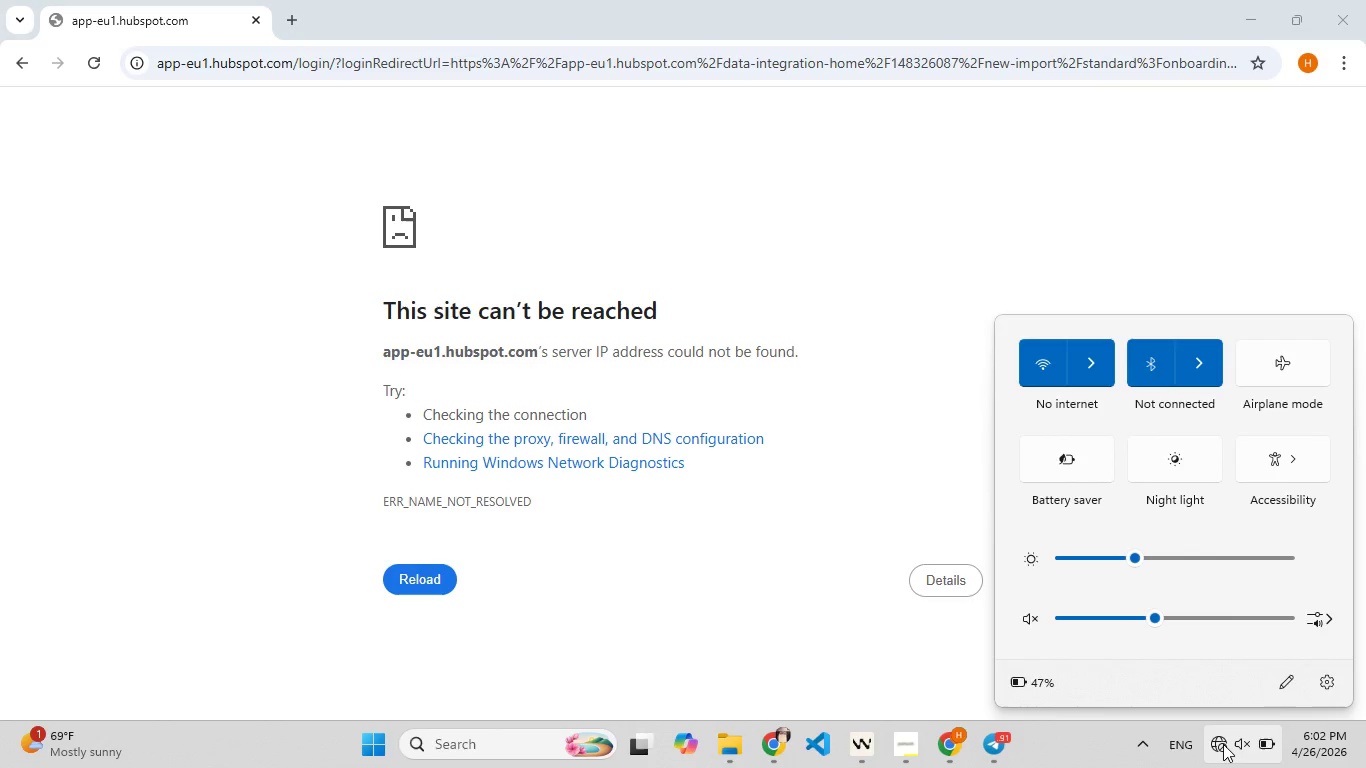 
left_click([1223, 744])
 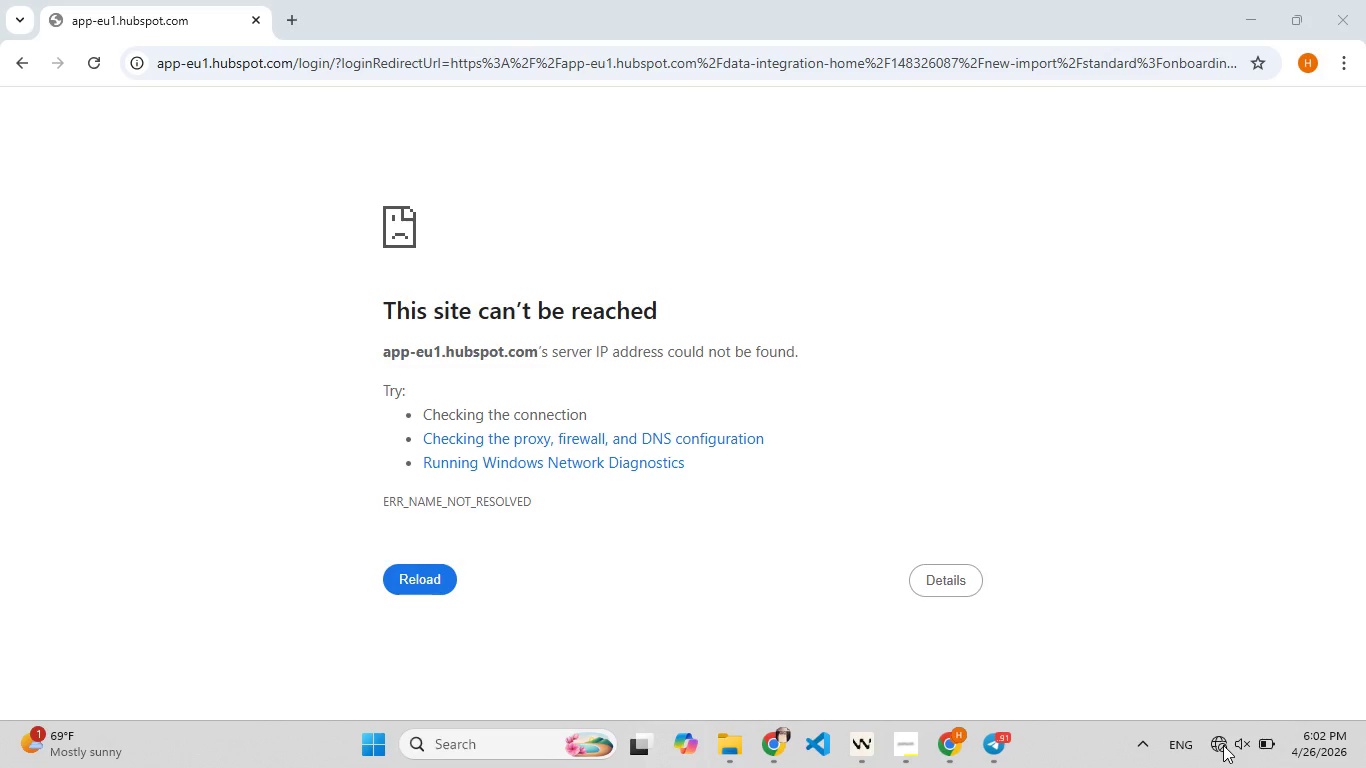 
left_click([1223, 745])
 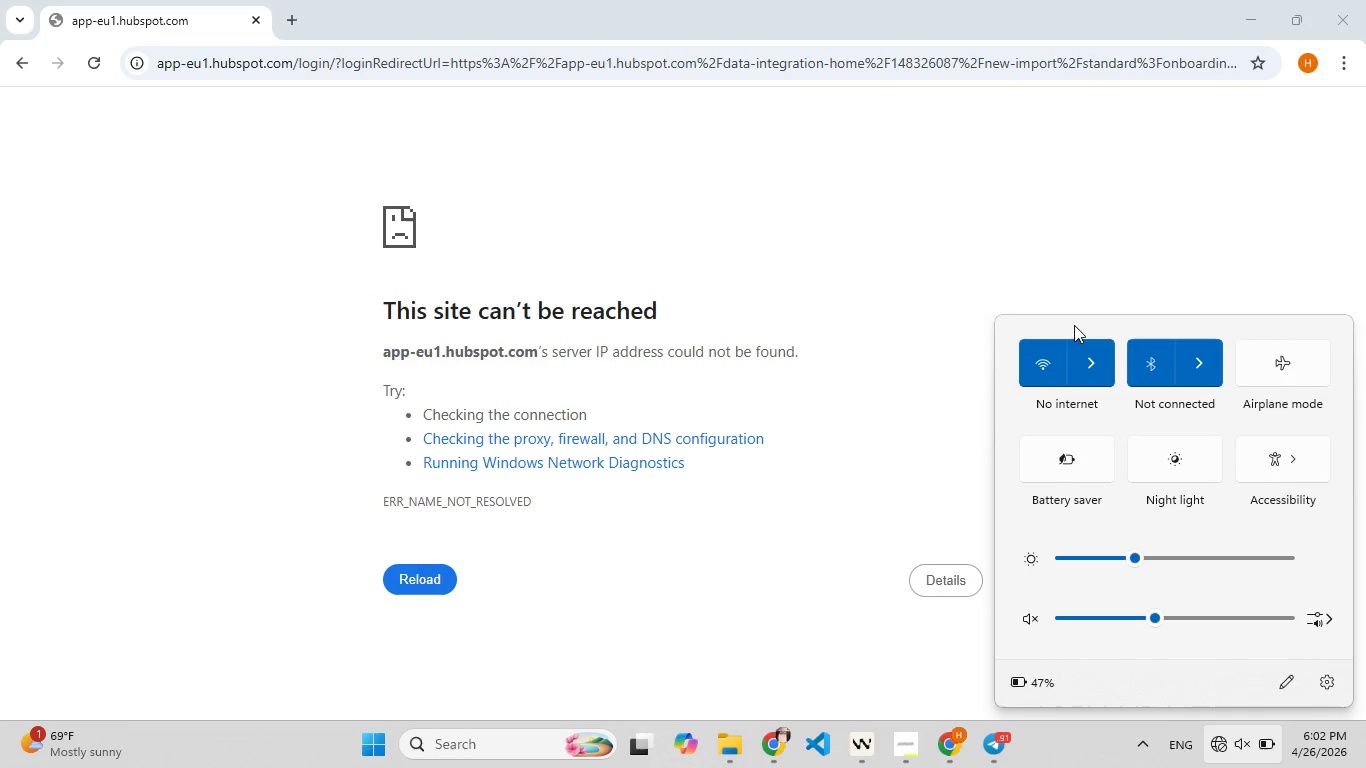 
mouse_move([1075, 355])
 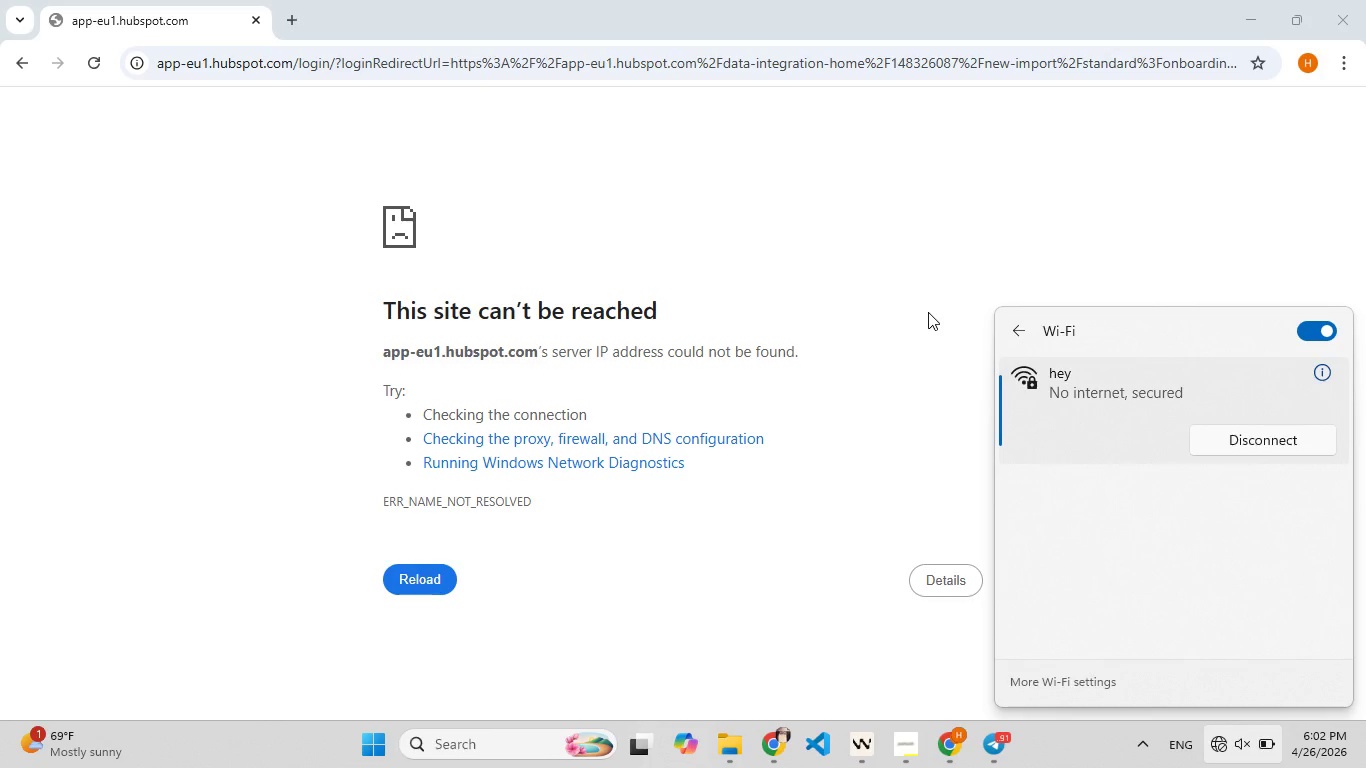 
left_click([928, 312])
 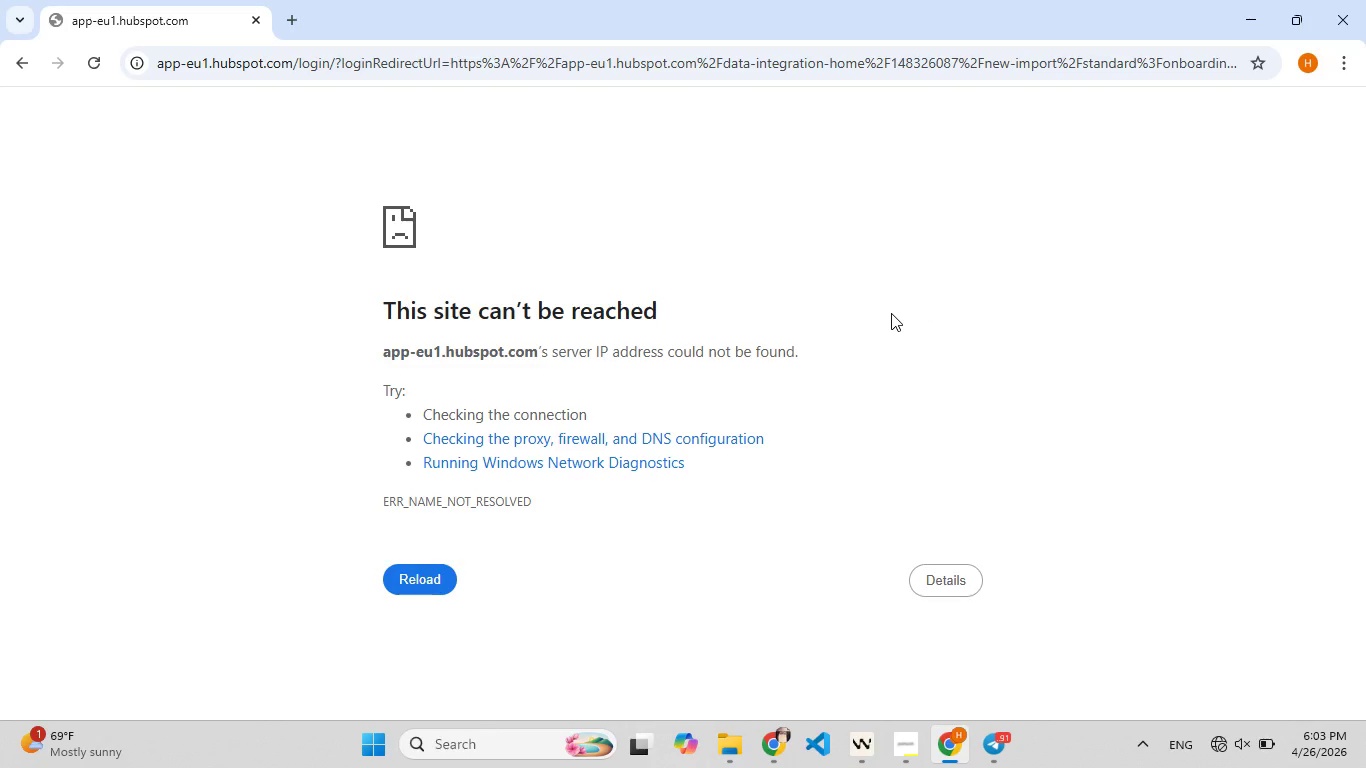 
wait(32.43)
 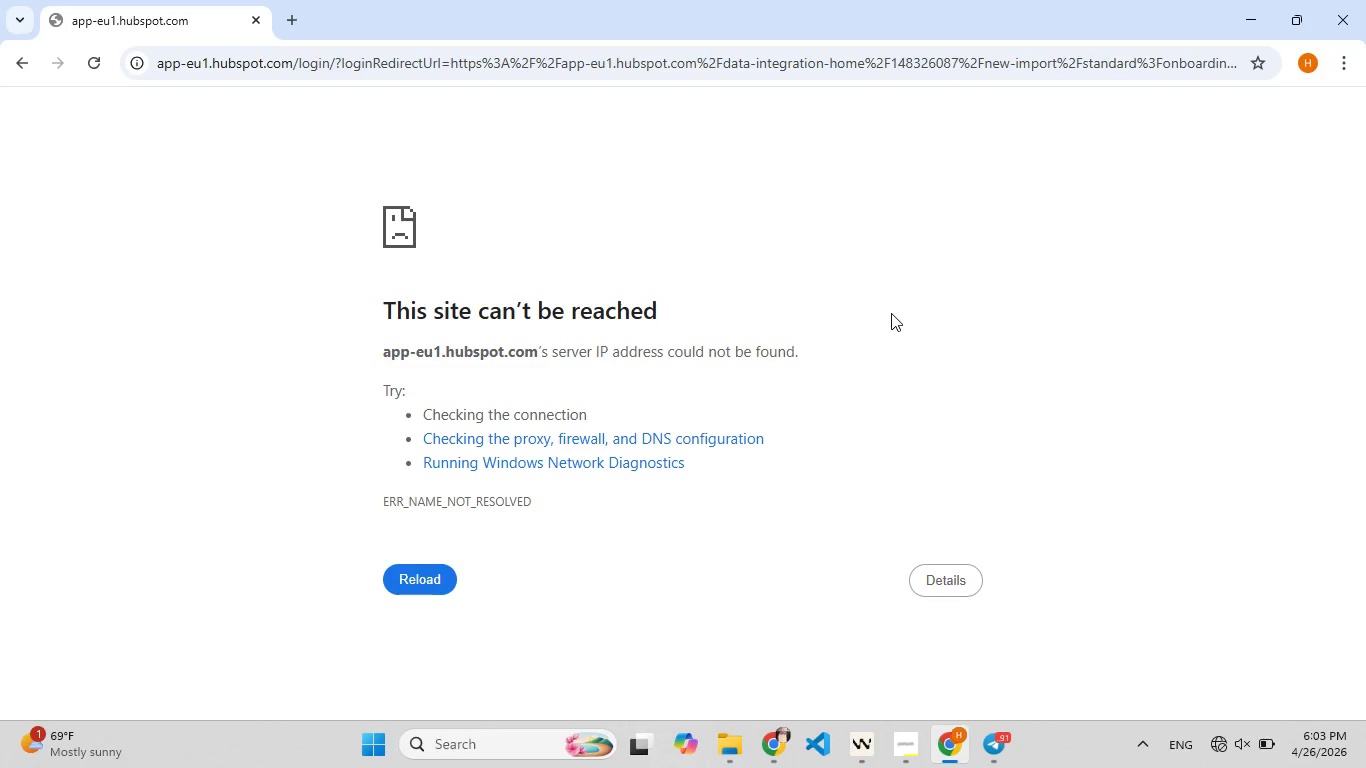 
mouse_move([1206, 725])
 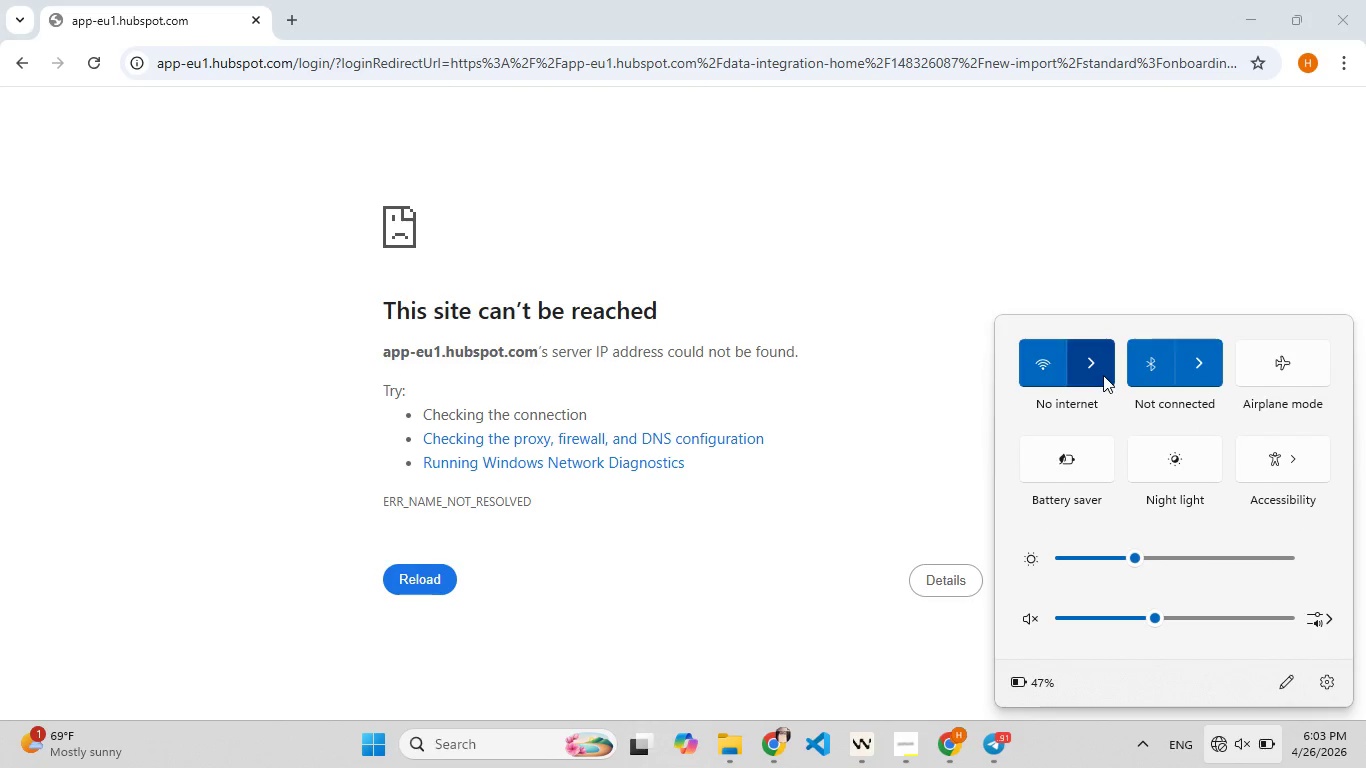 
left_click([1103, 376])
 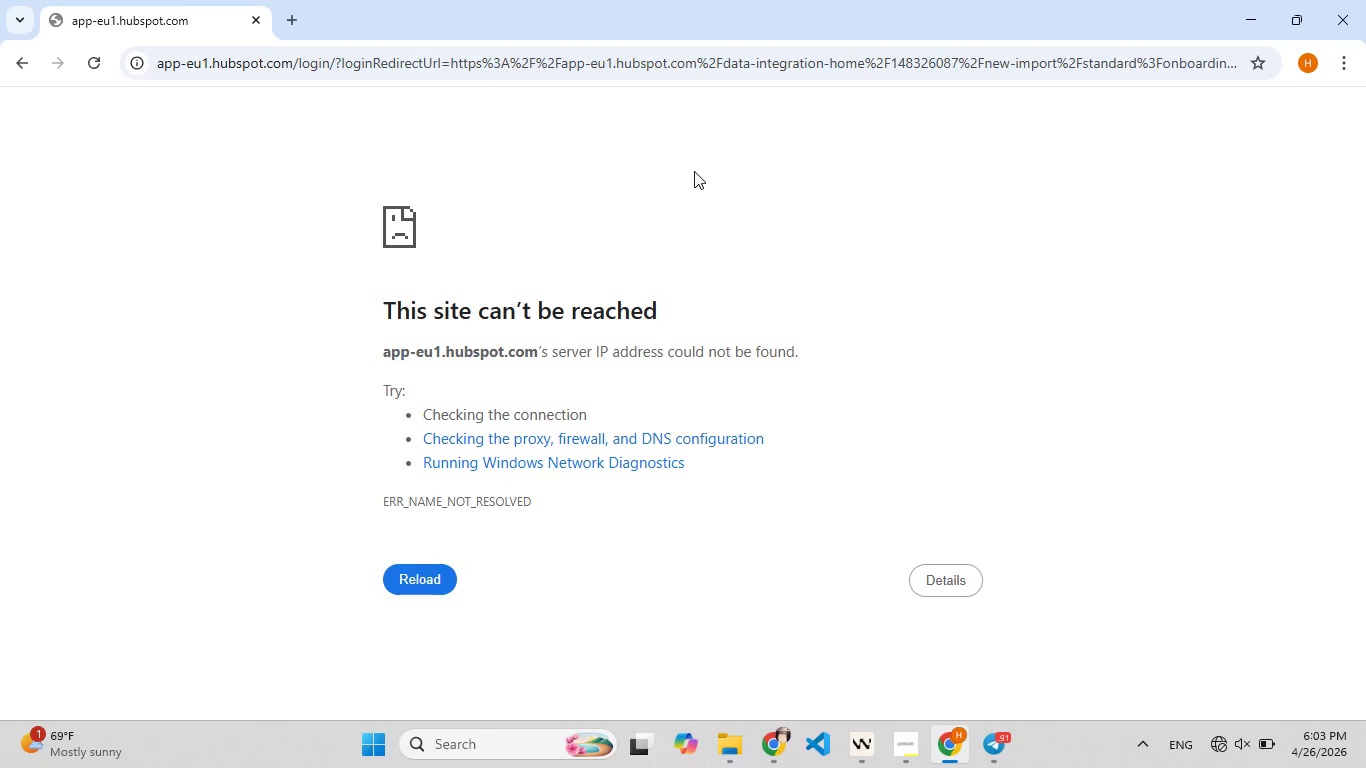 
wait(21.41)
 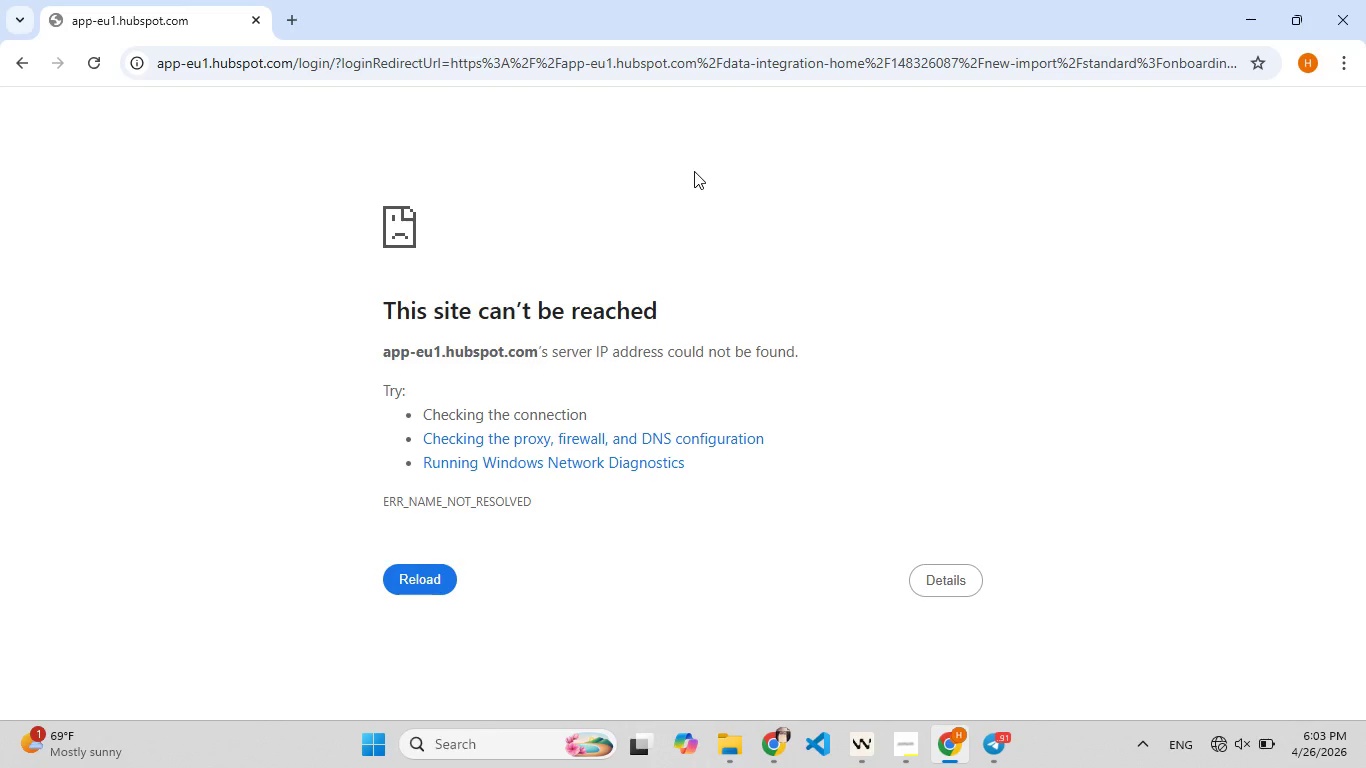 
left_click([1188, 535])
 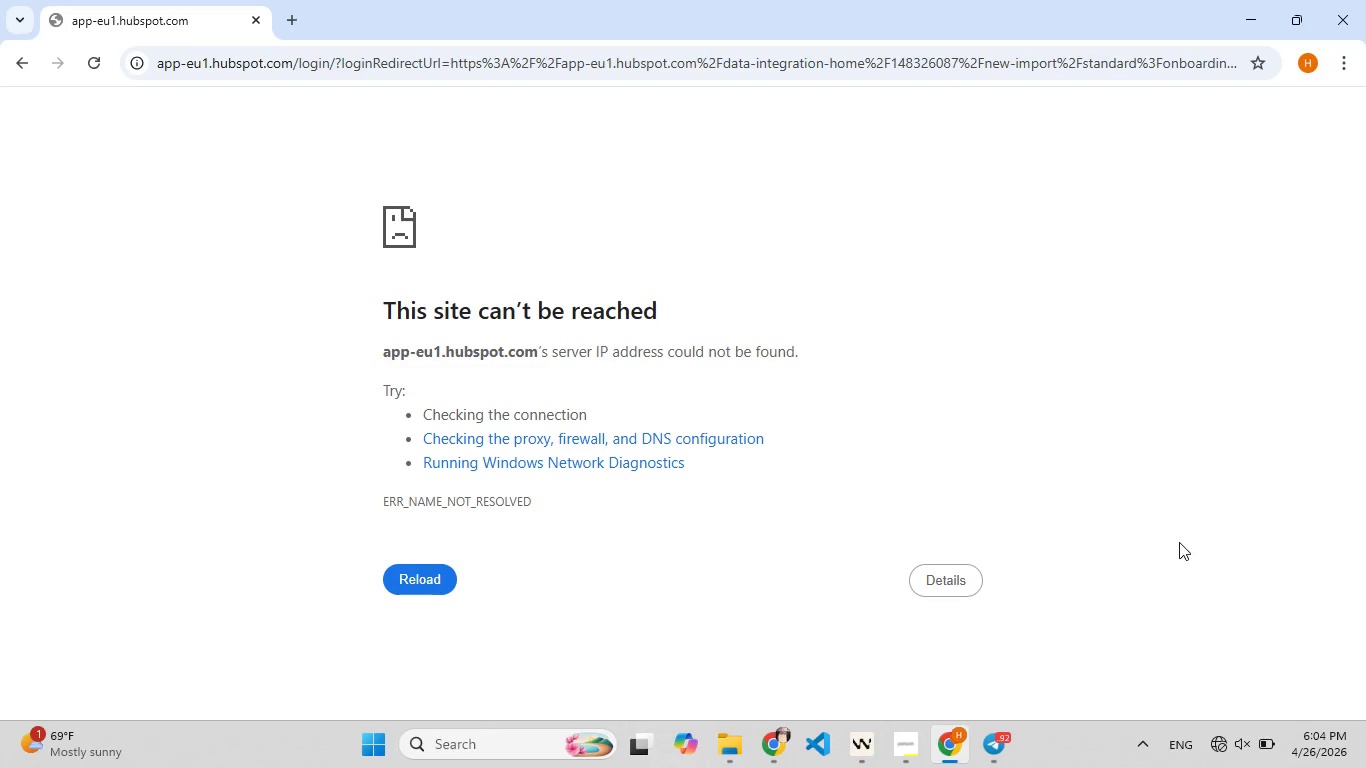 
wait(40.64)
 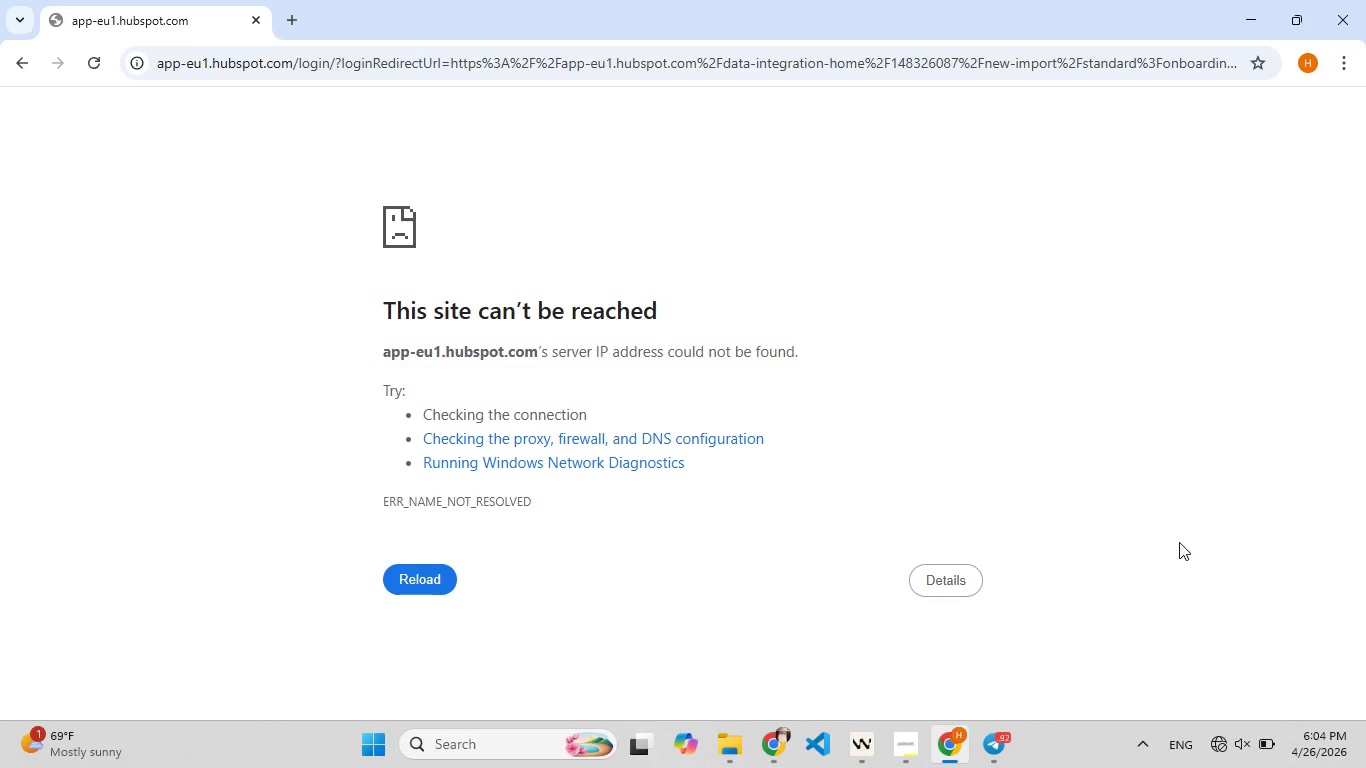 
left_click([87, 58])
 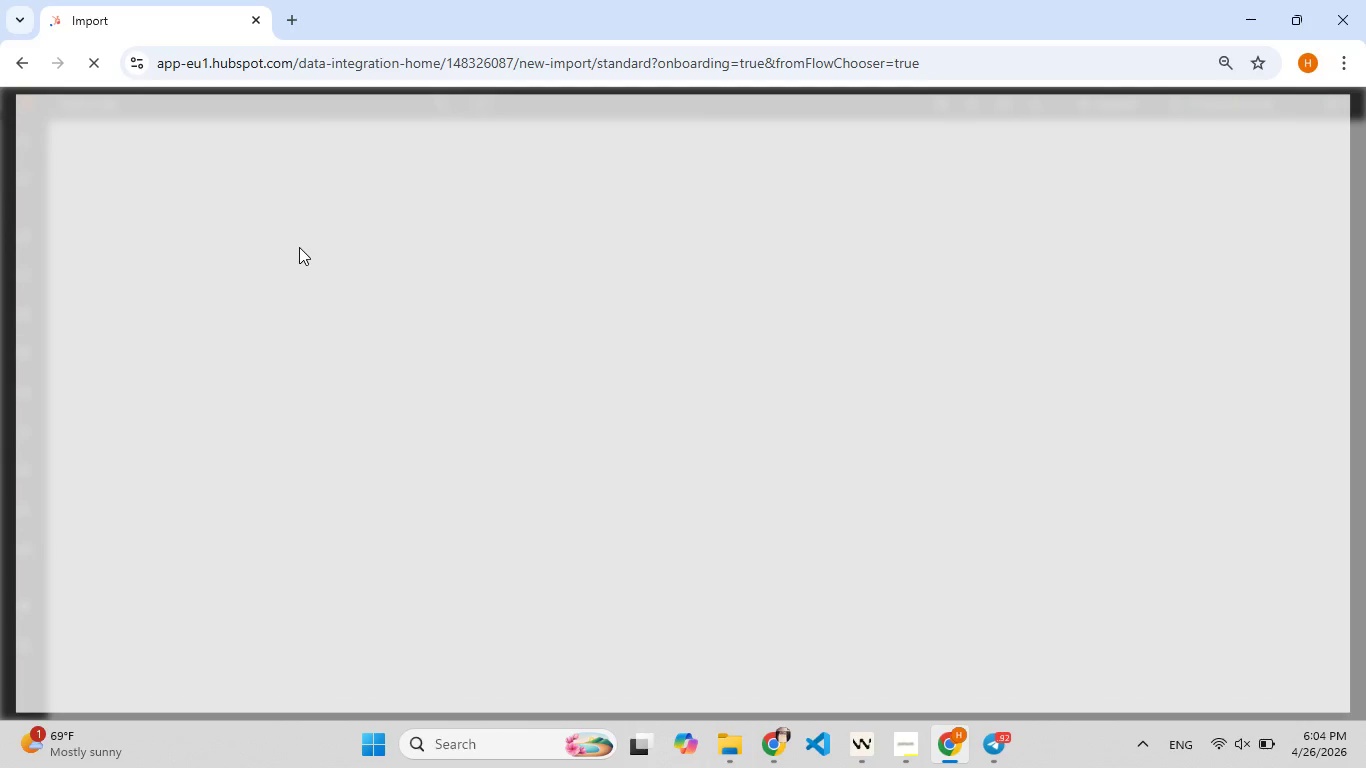 
wait(13.14)
 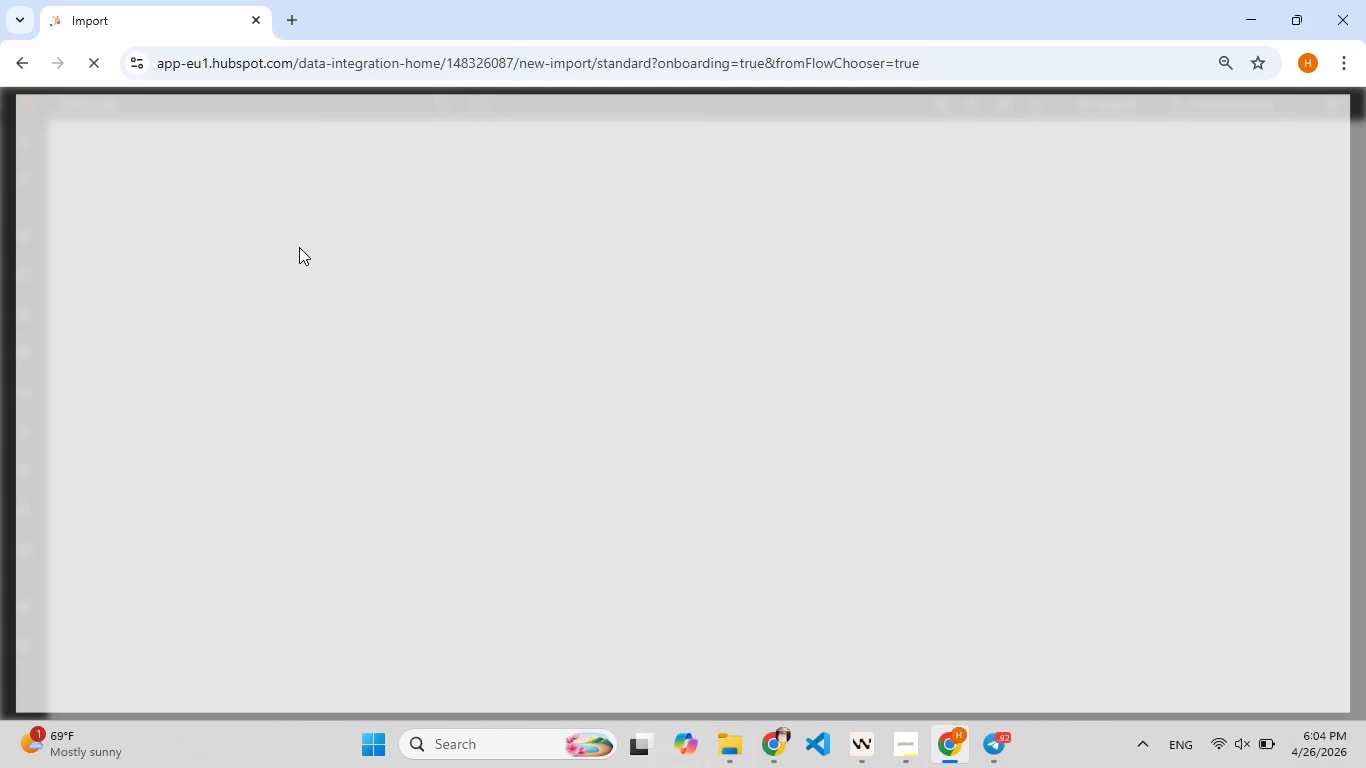 
left_click([489, 377])
 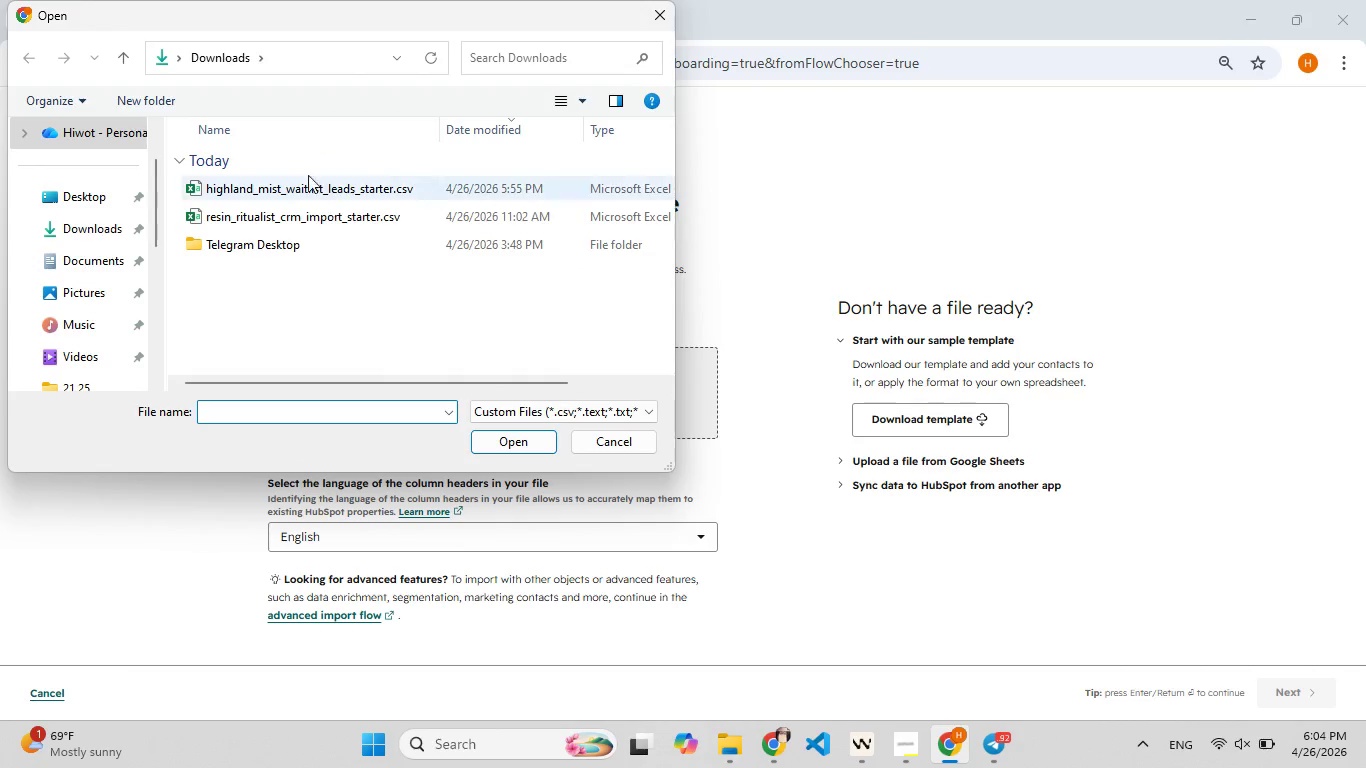 
double_click([305, 190])
 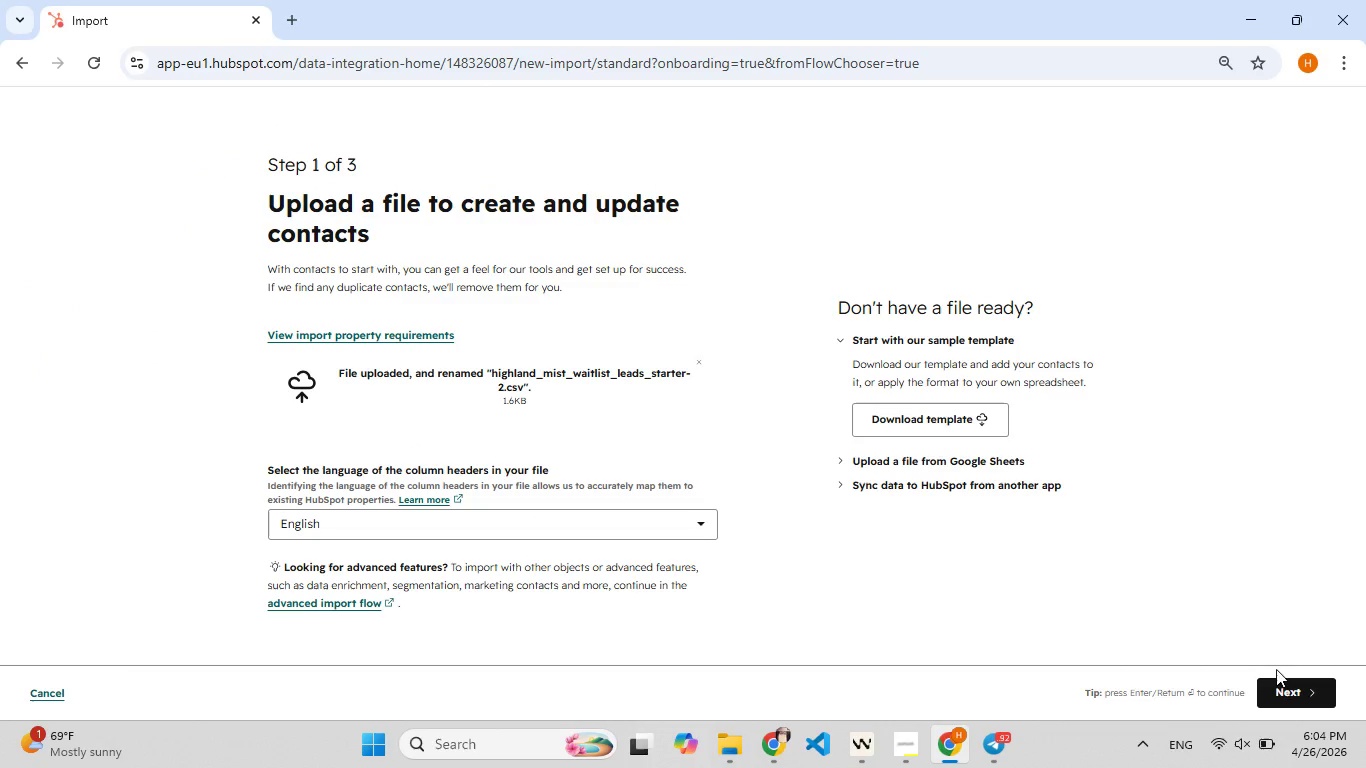 
left_click([1308, 687])
 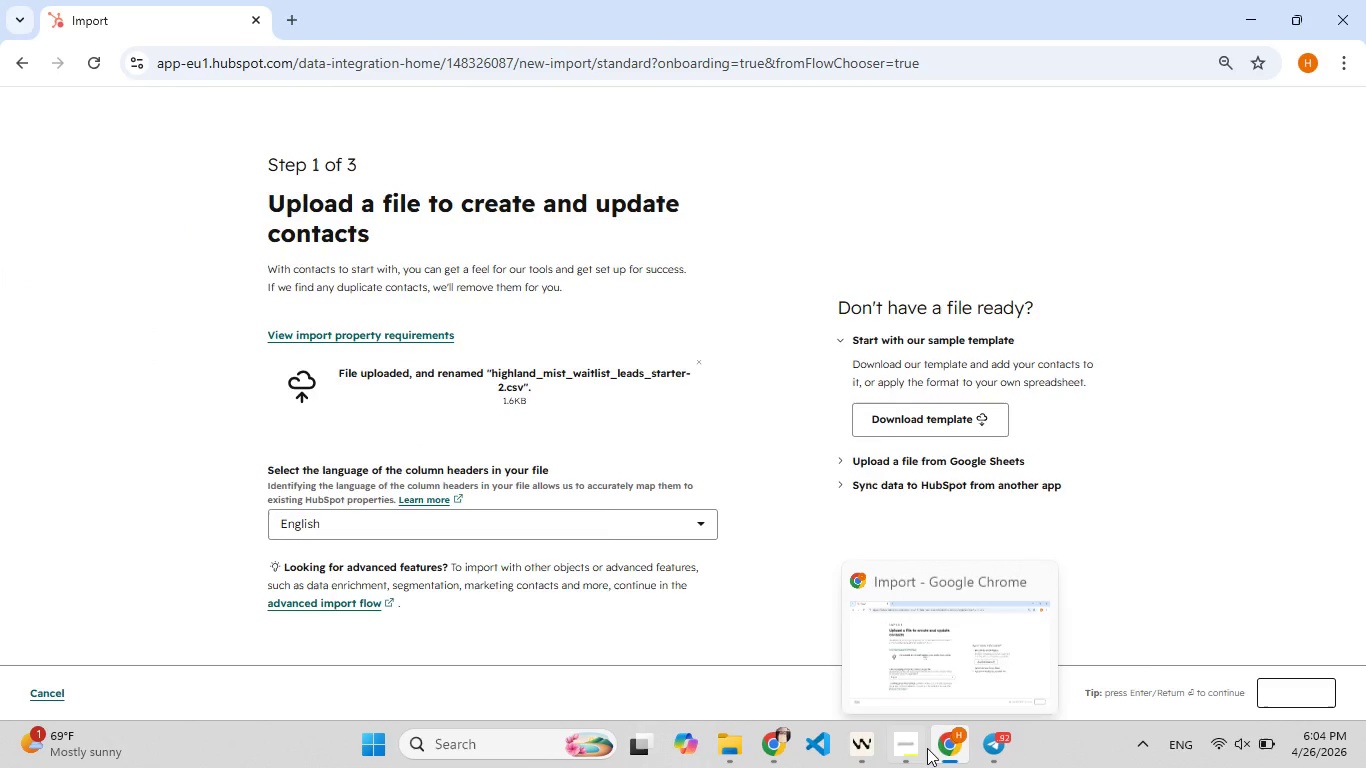 
left_click([897, 742])